 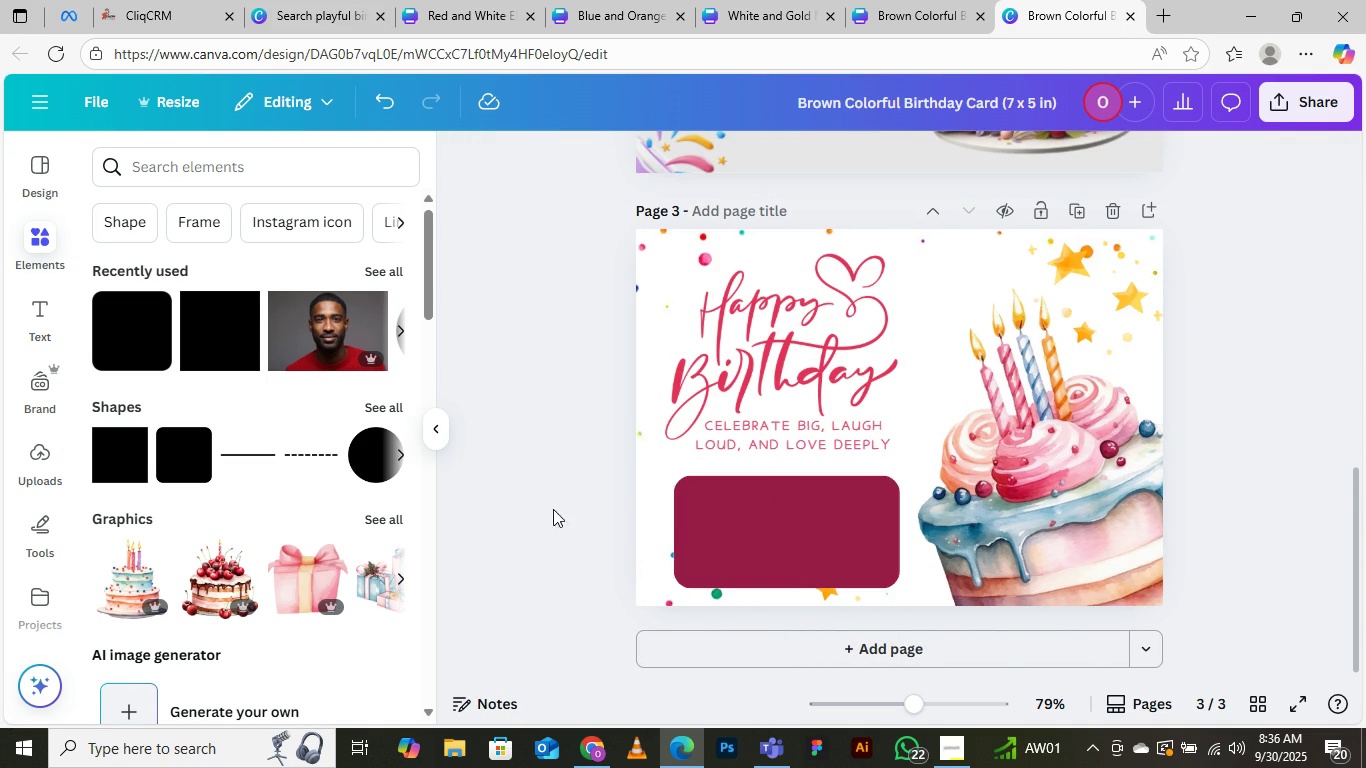 
left_click([816, 526])
 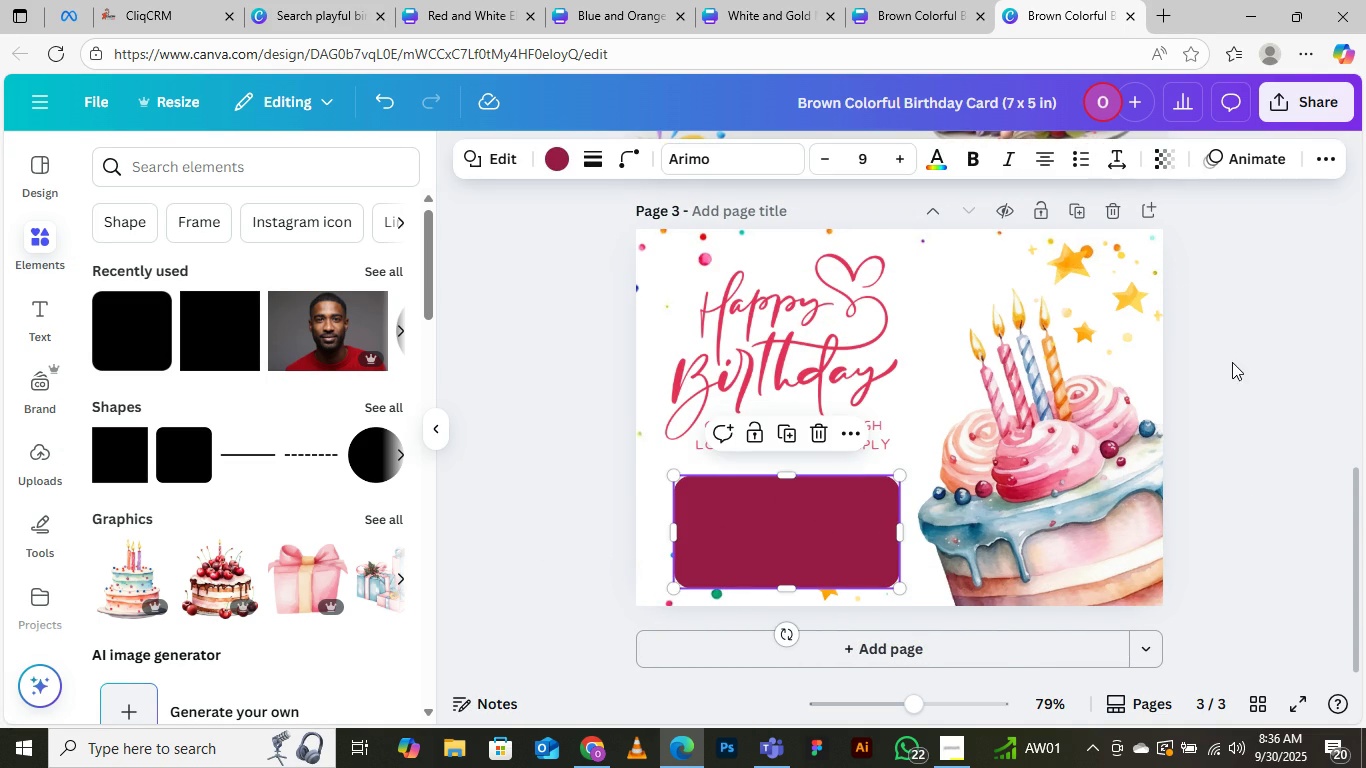 
left_click([1232, 362])
 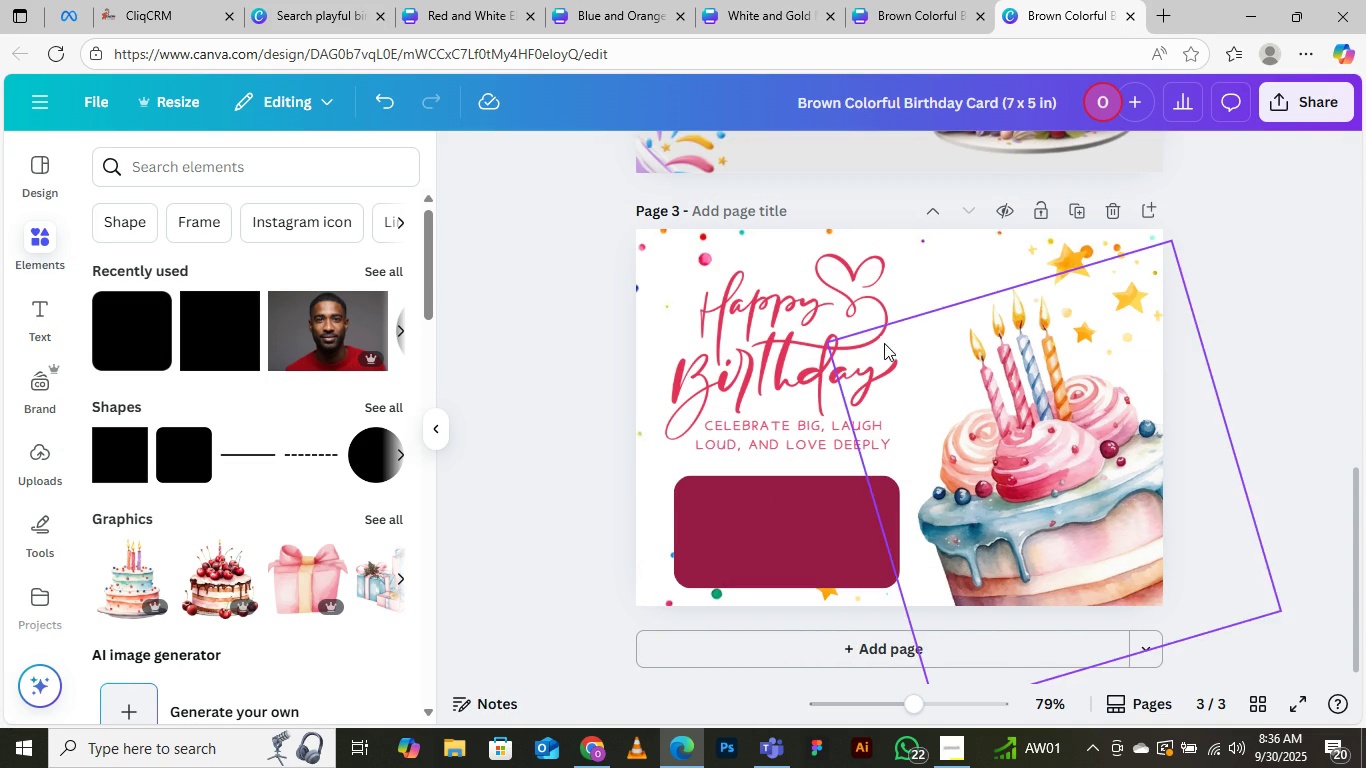 
scroll: coordinate [949, 323], scroll_direction: up, amount: 7.0
 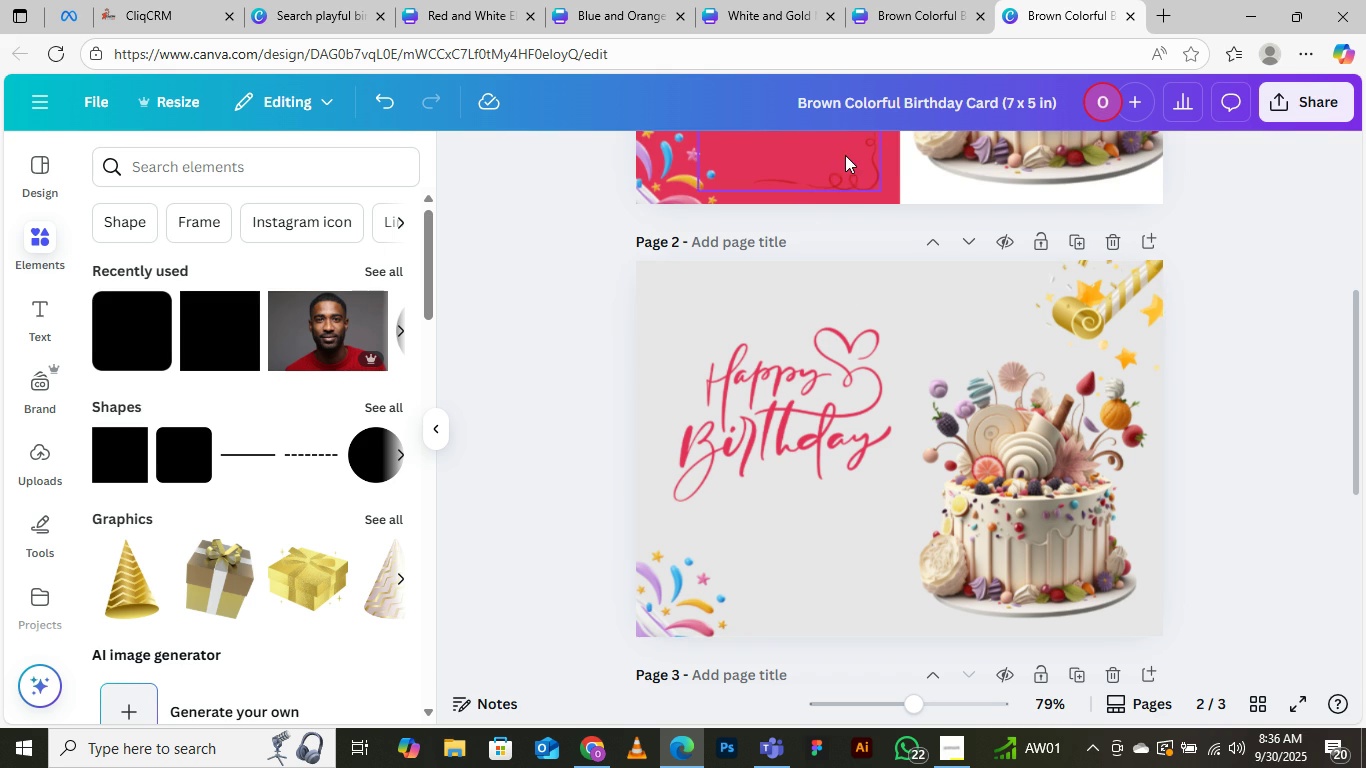 
left_click([845, 155])